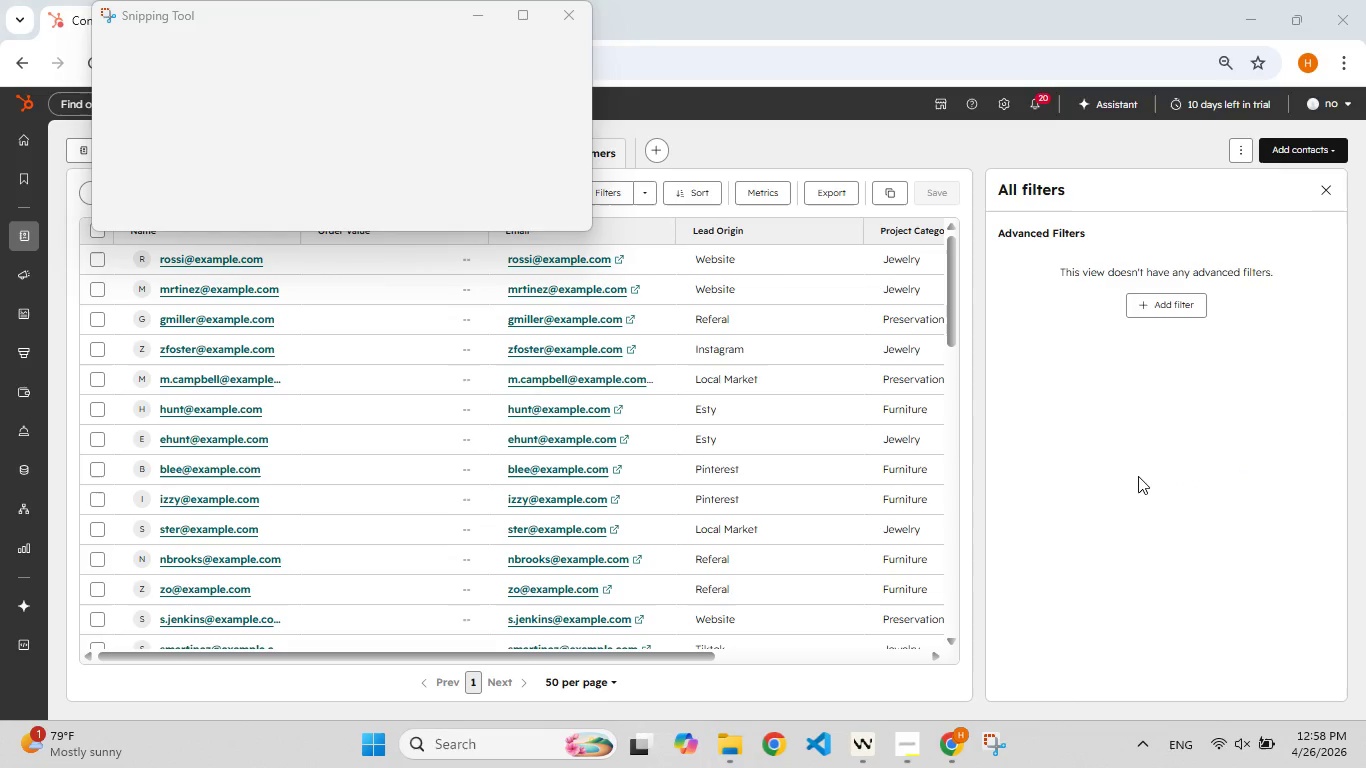 
left_click([1123, 64])
 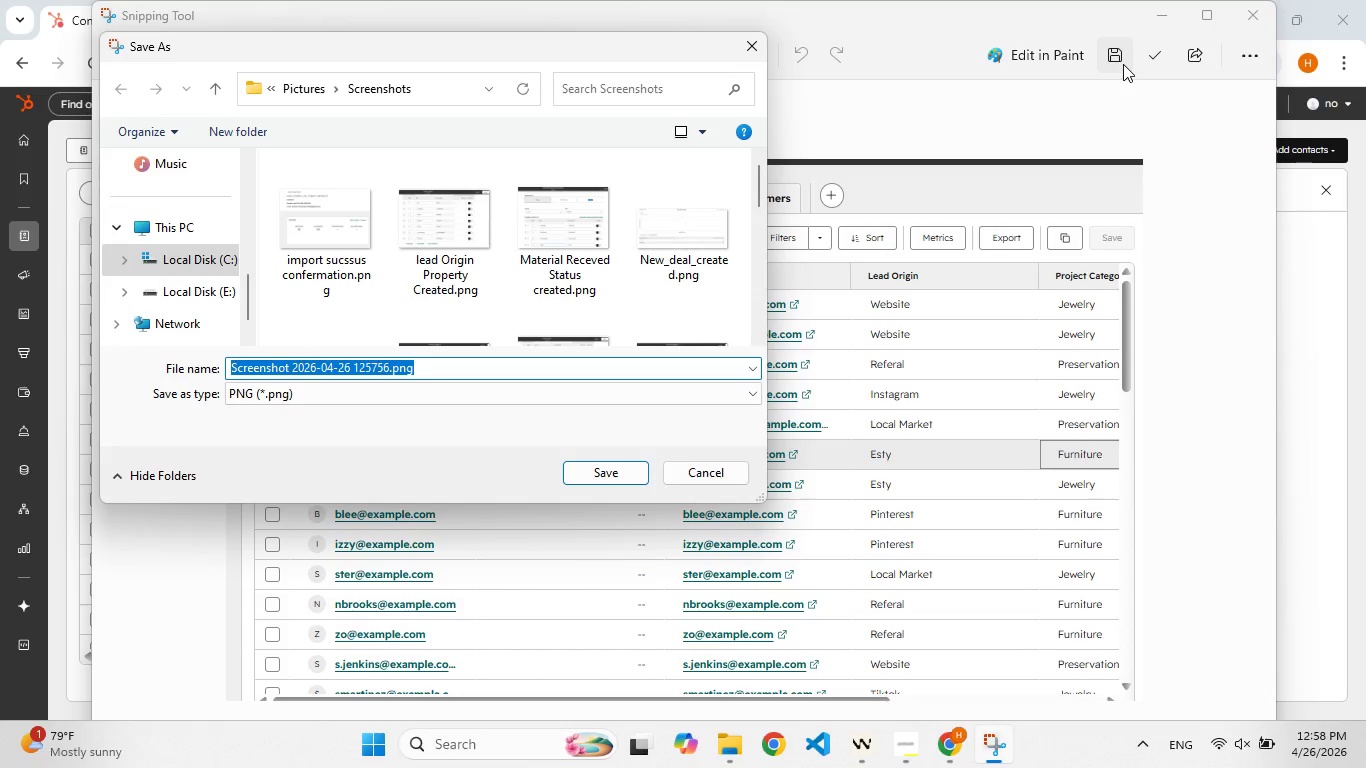 
type(open lead sorted by )
 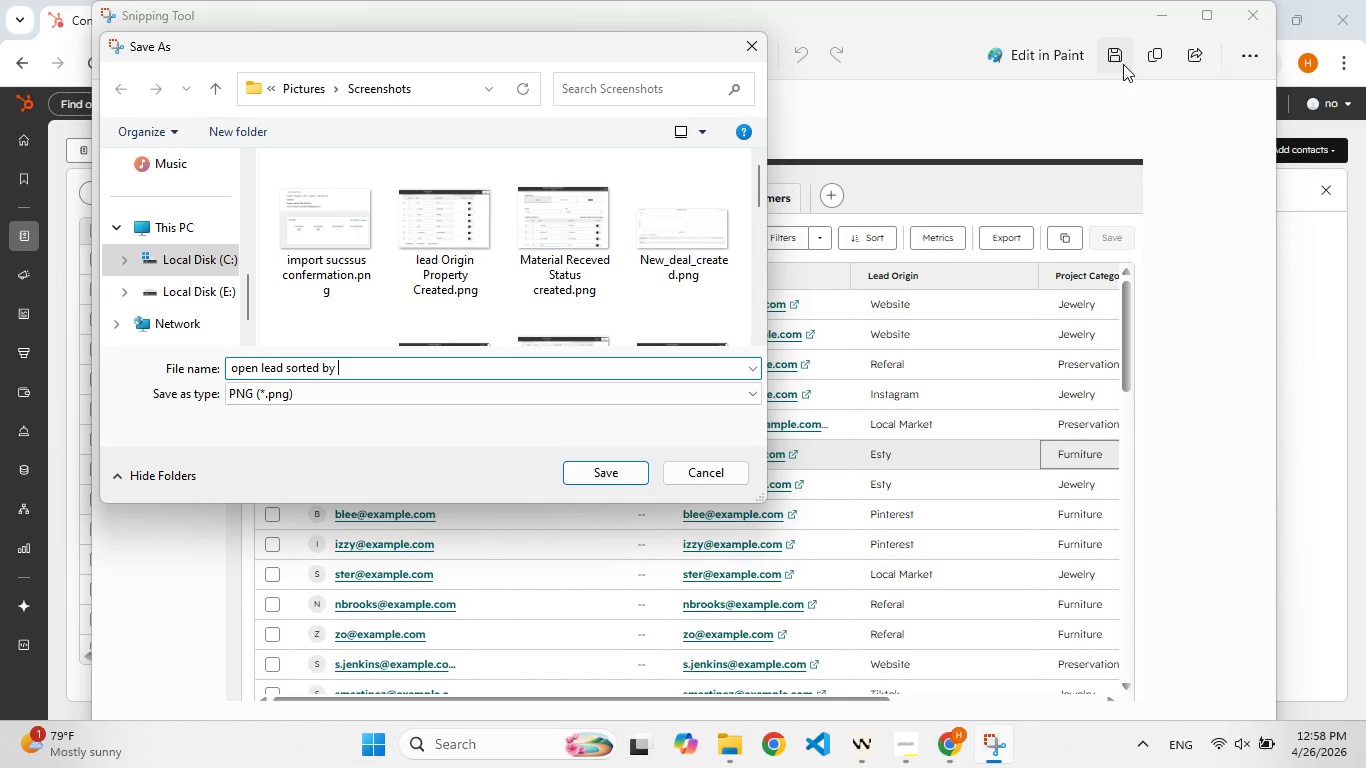 
key(Backspace)
 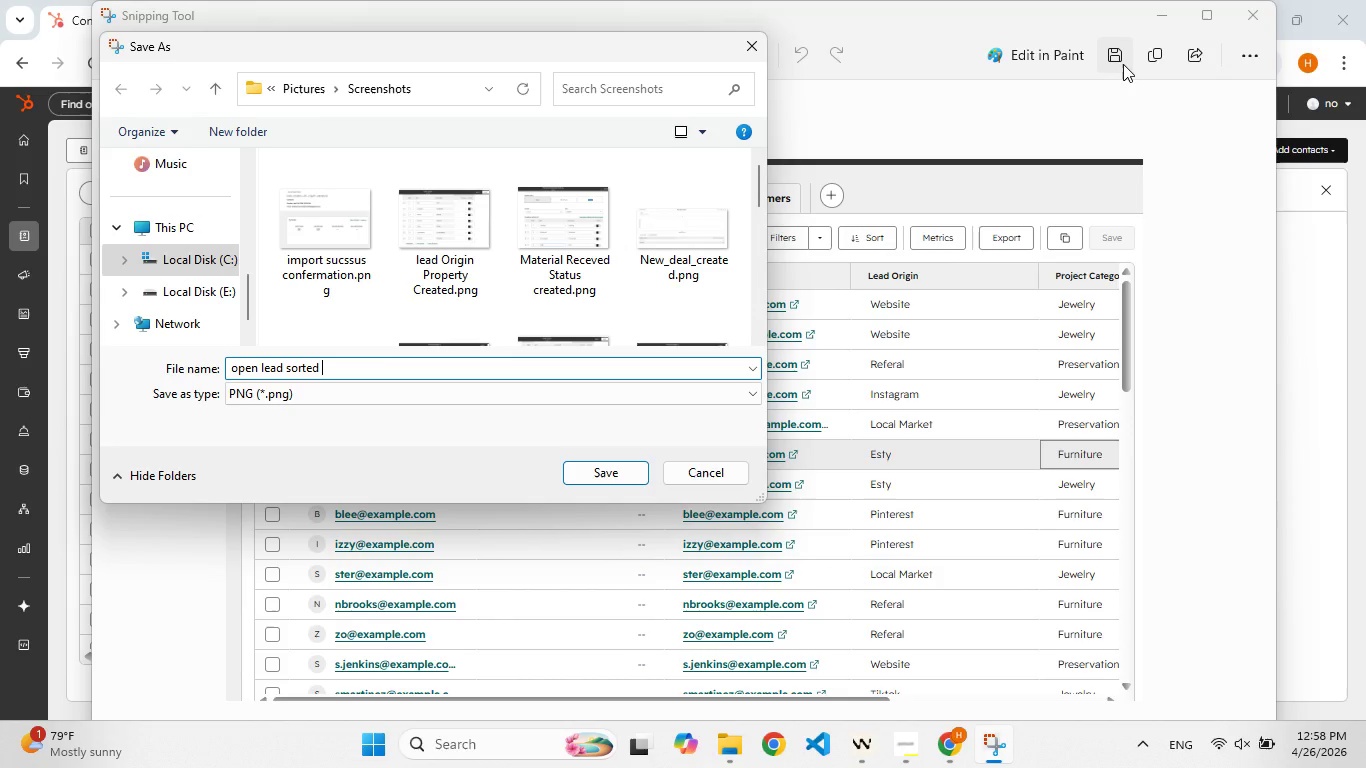 
key(F9)
 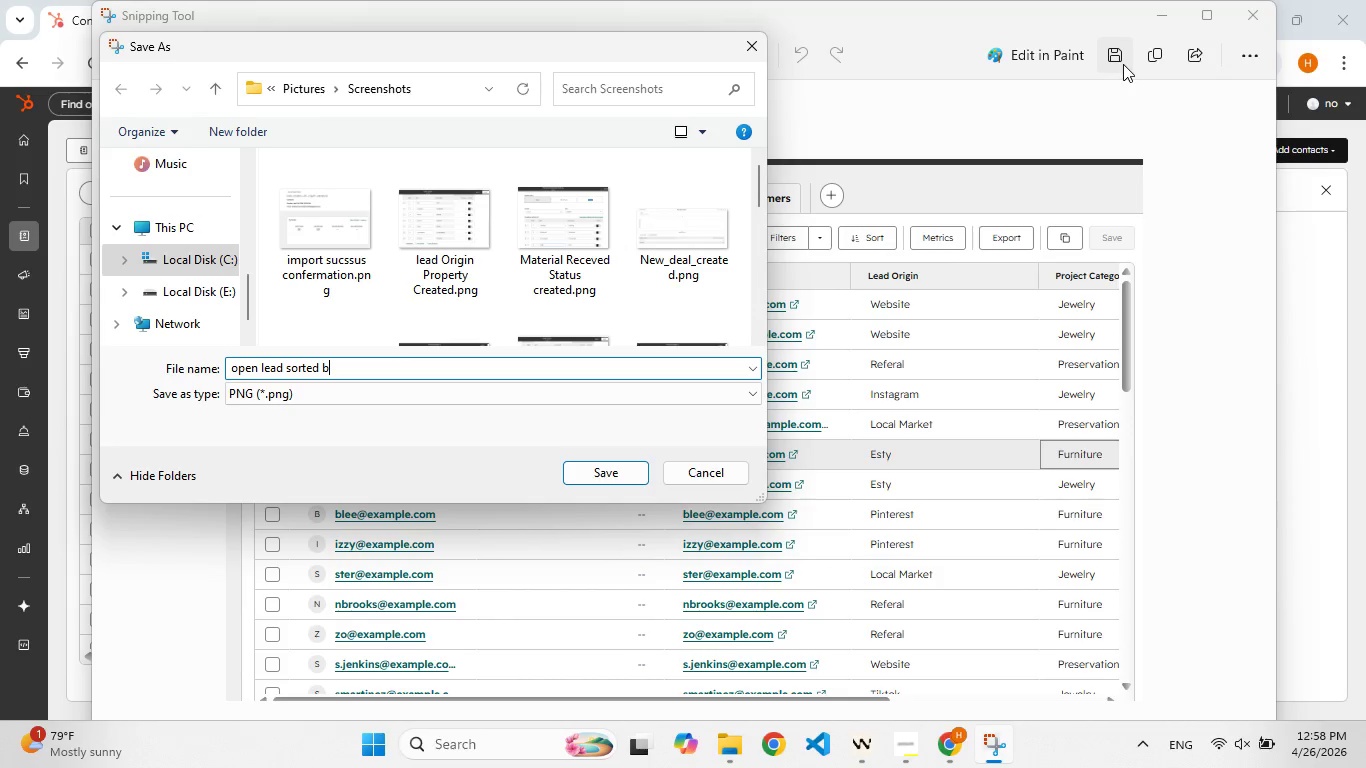 
key(Backspace)
 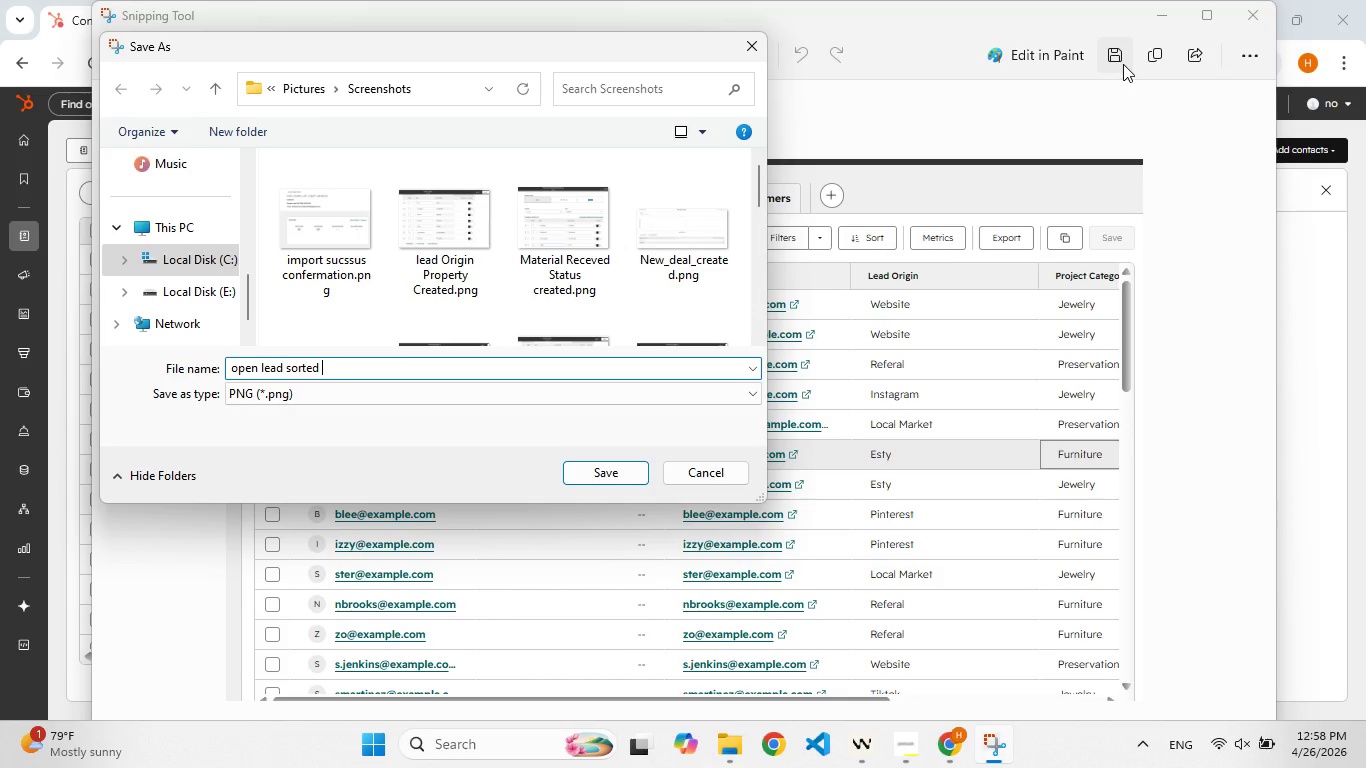 
key(F9)
 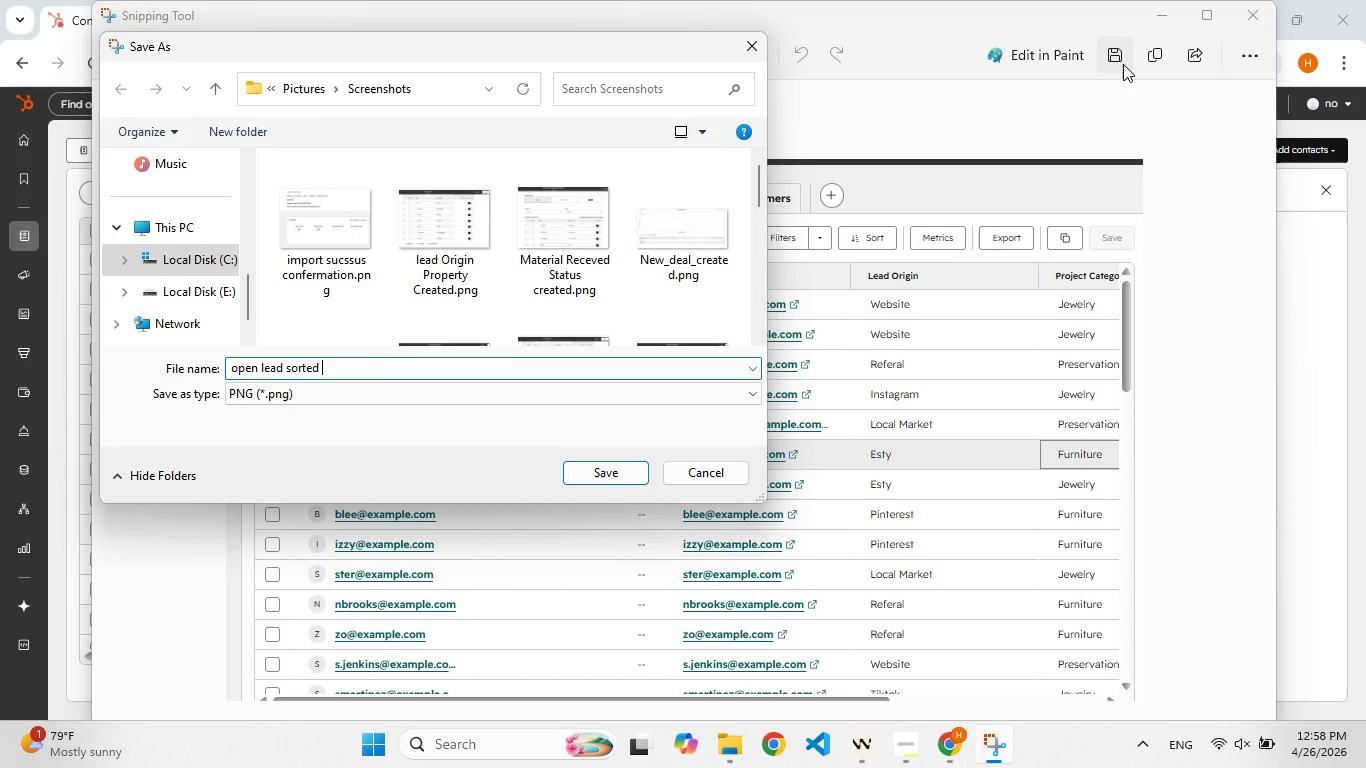 
key(F9)
 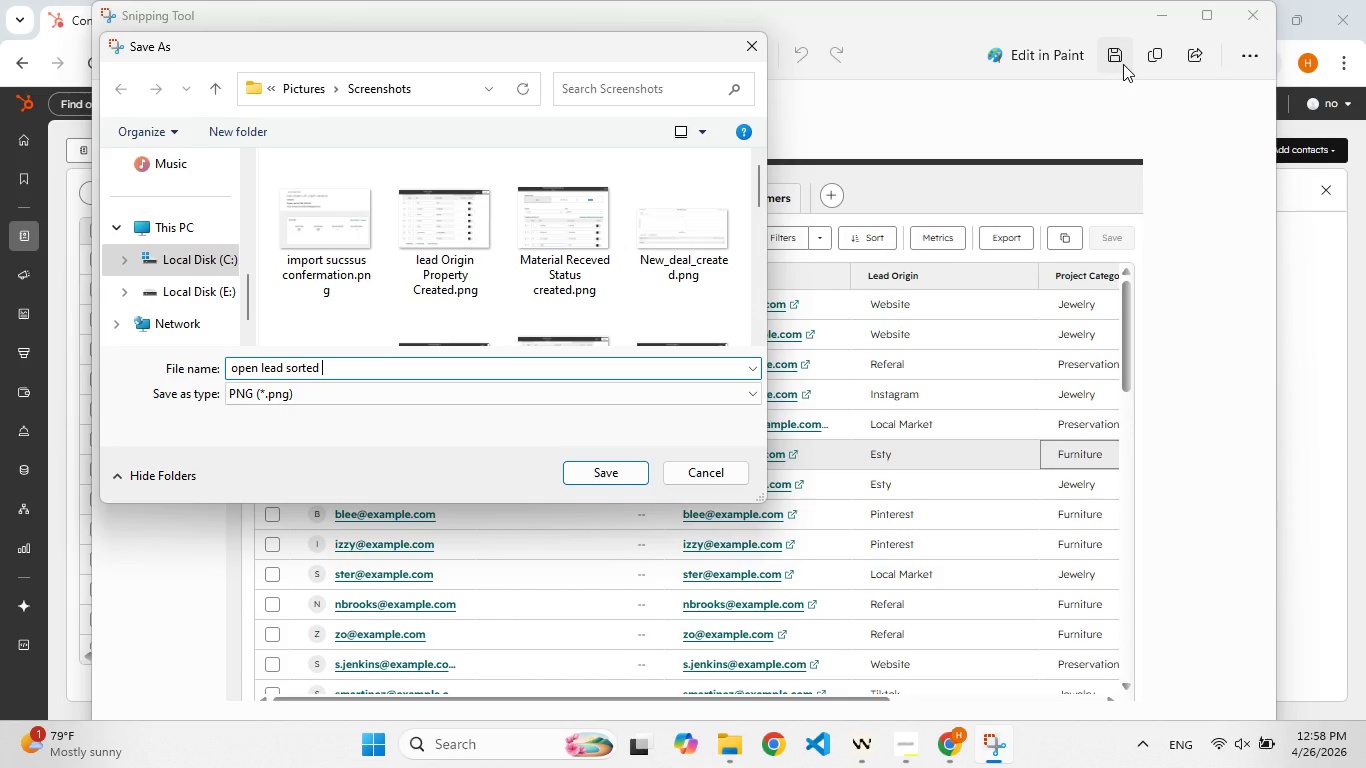 
key(Backspace)
 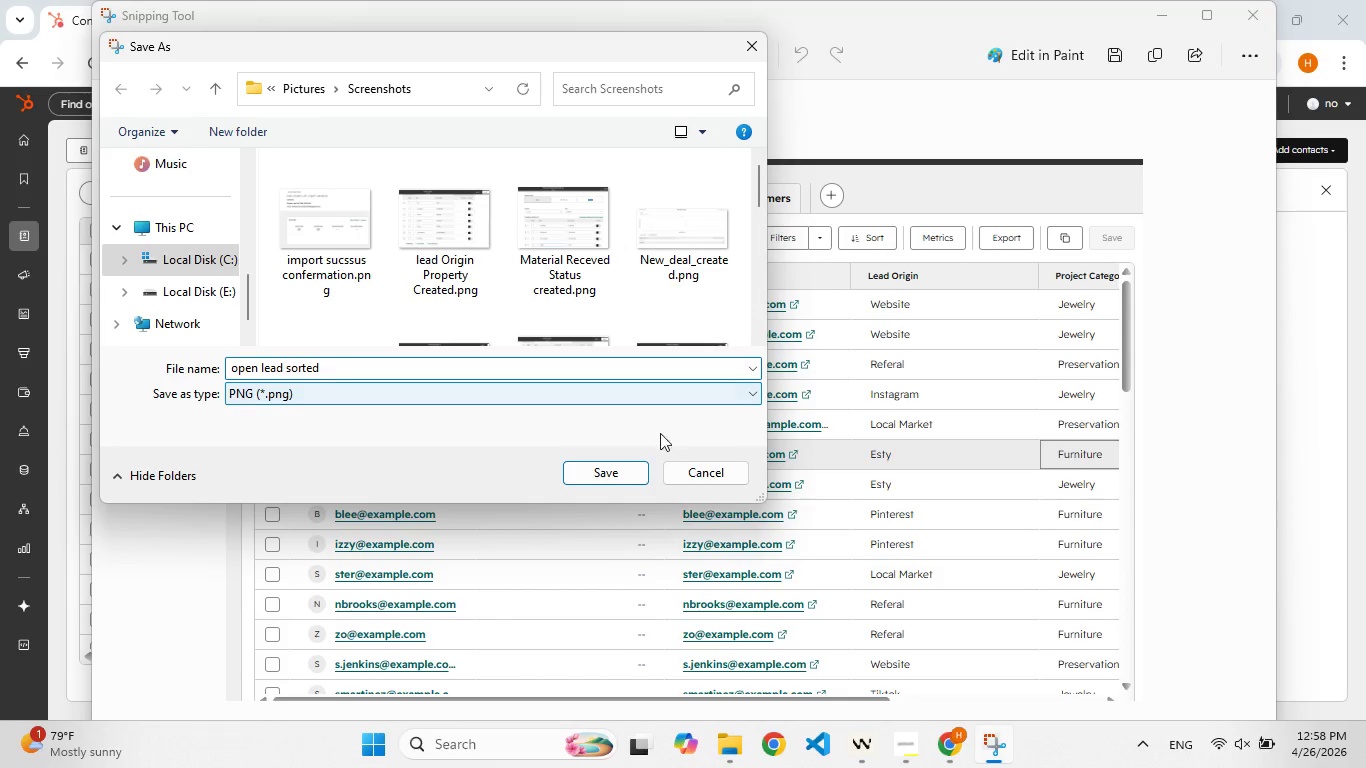 